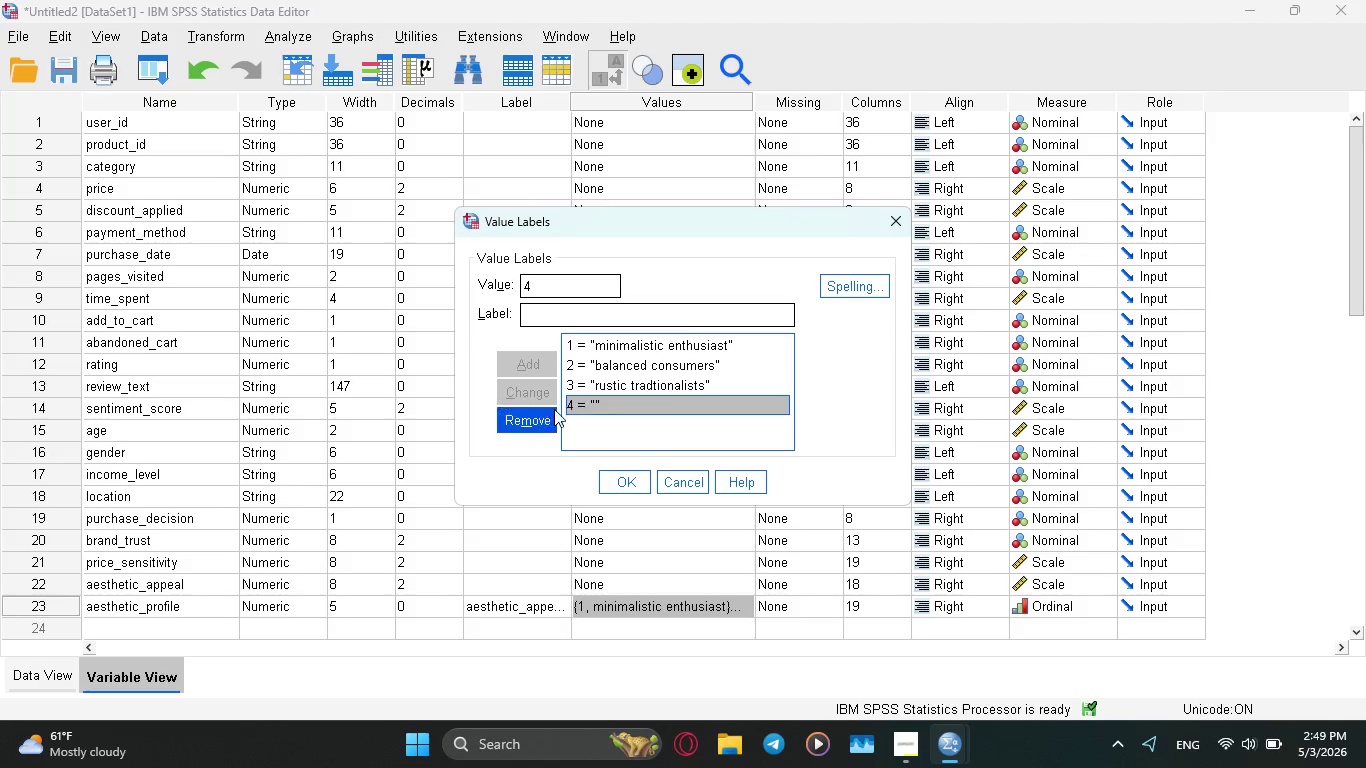 
wait(5.49)
 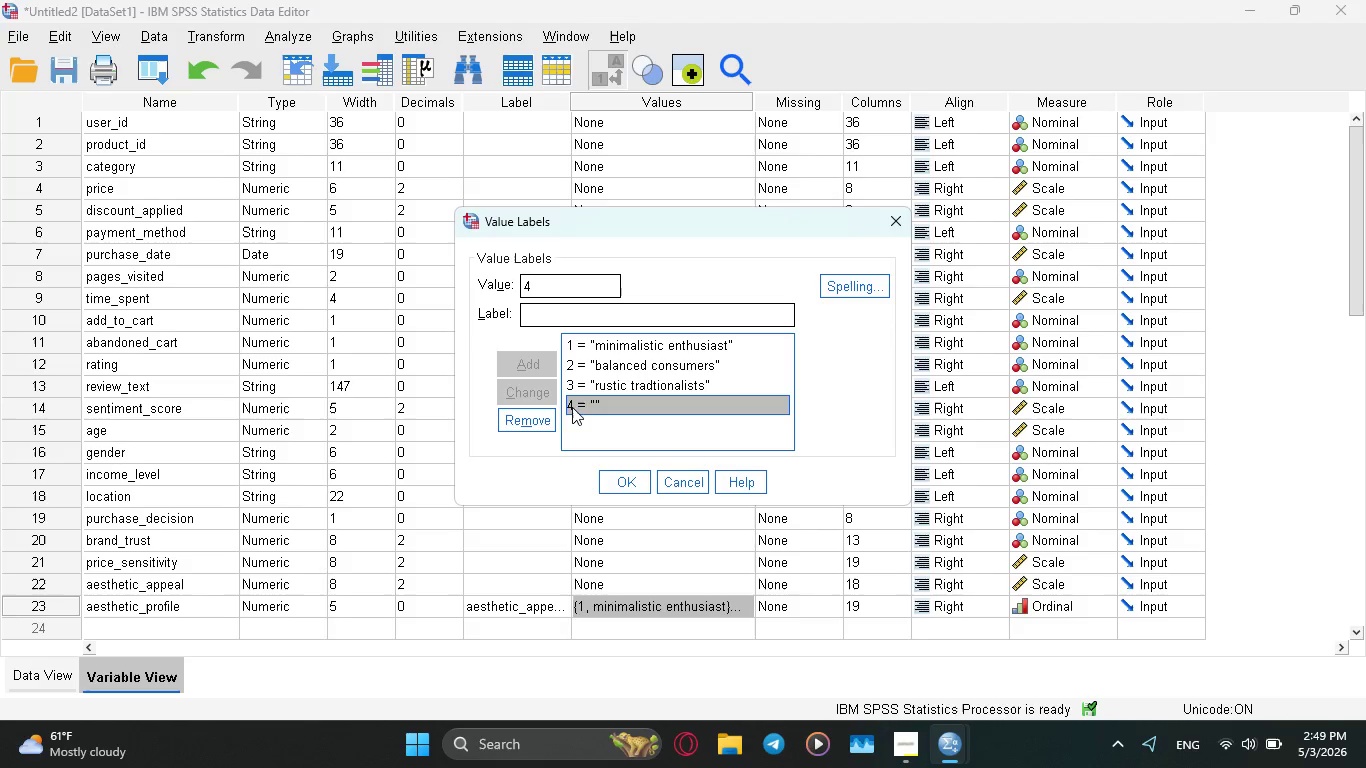 
left_click([519, 418])
 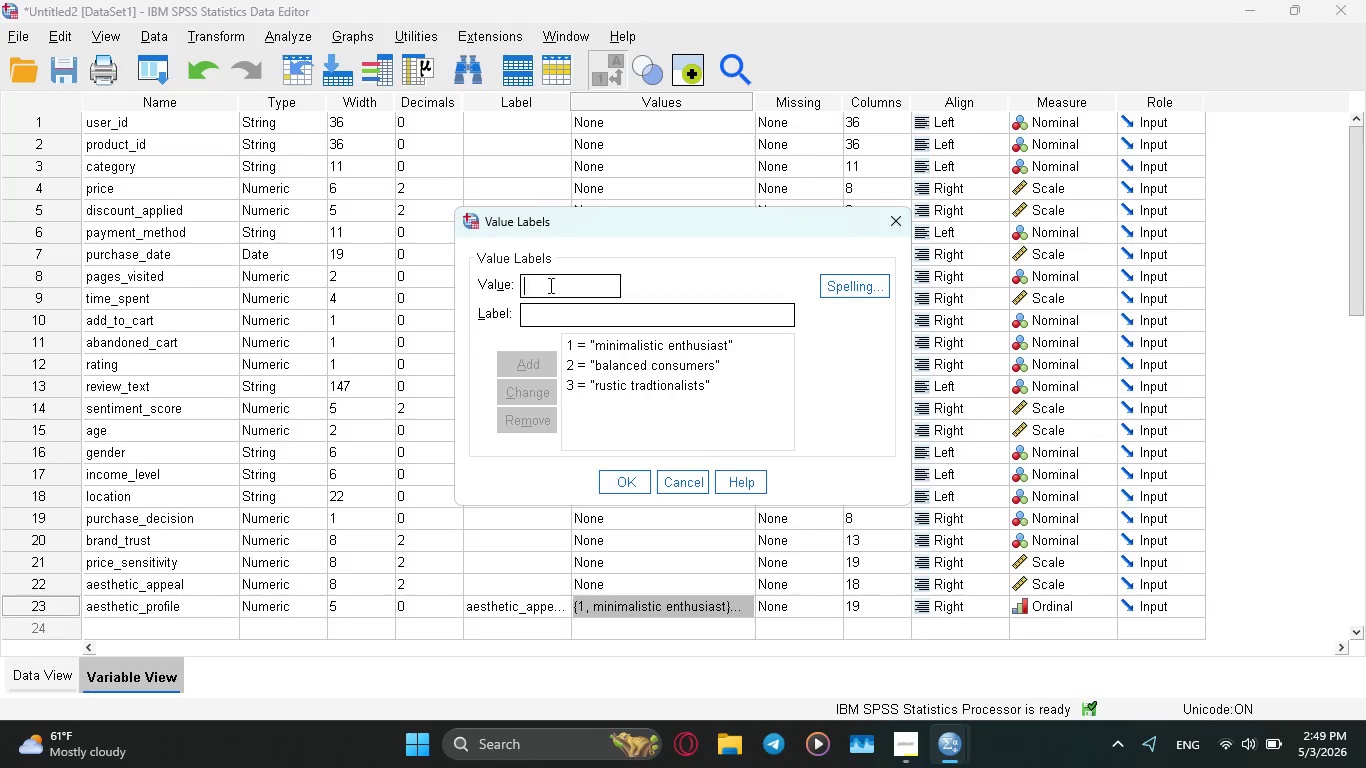 
wait(5.59)
 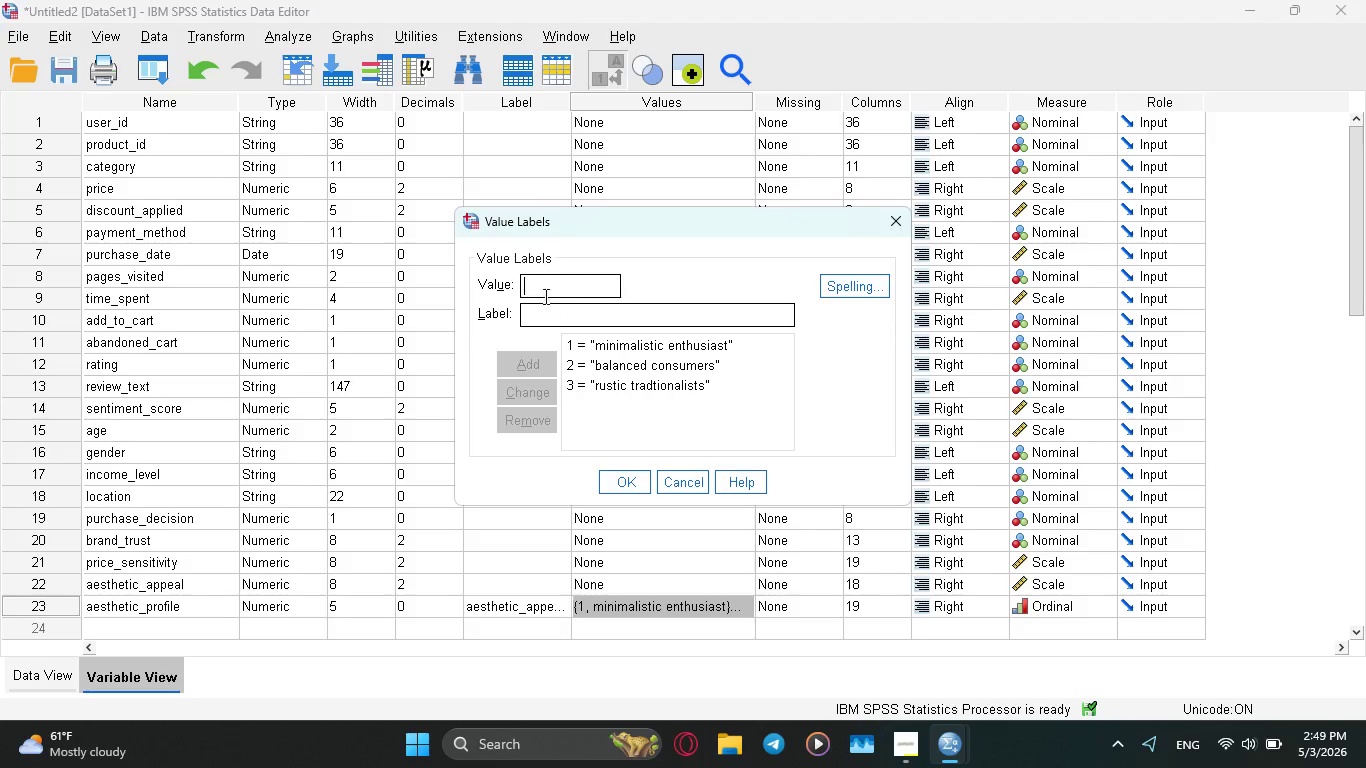 
key(4)
 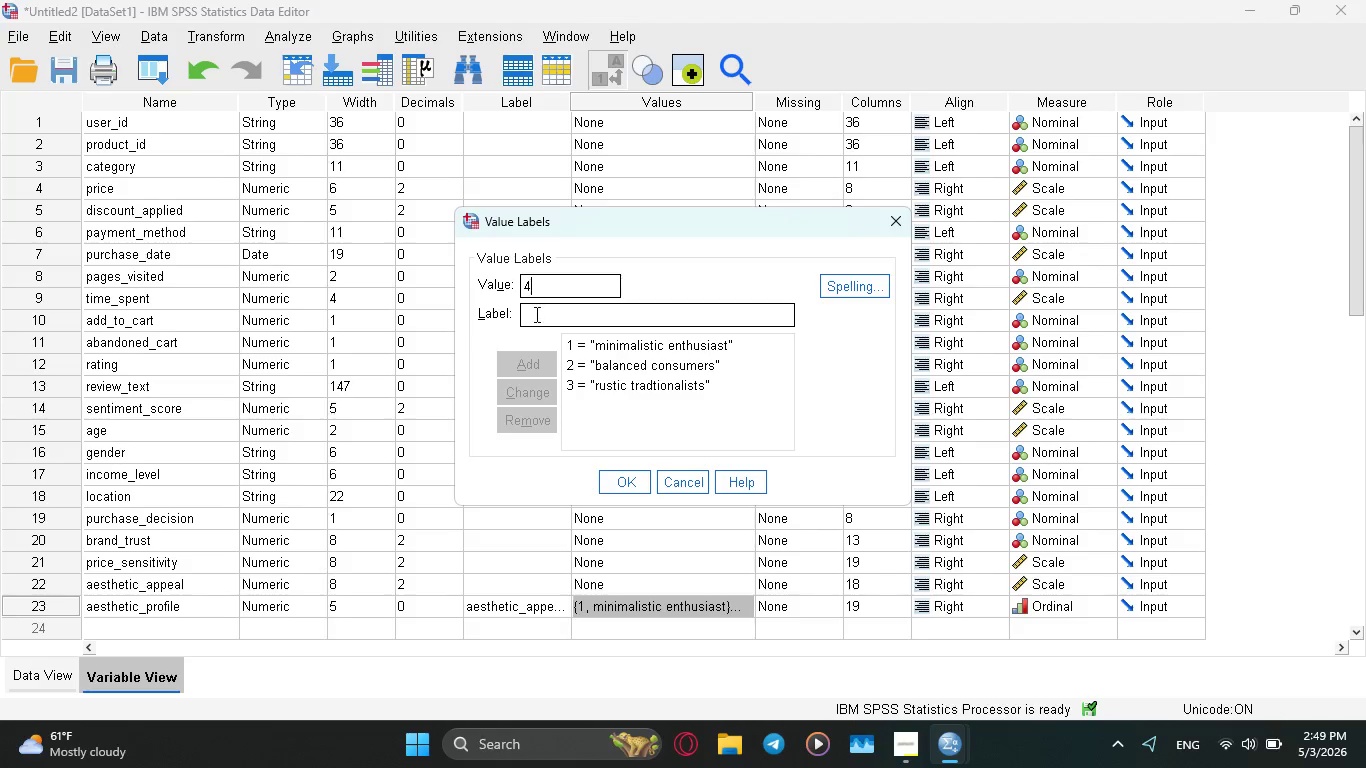 
left_click([535, 314])
 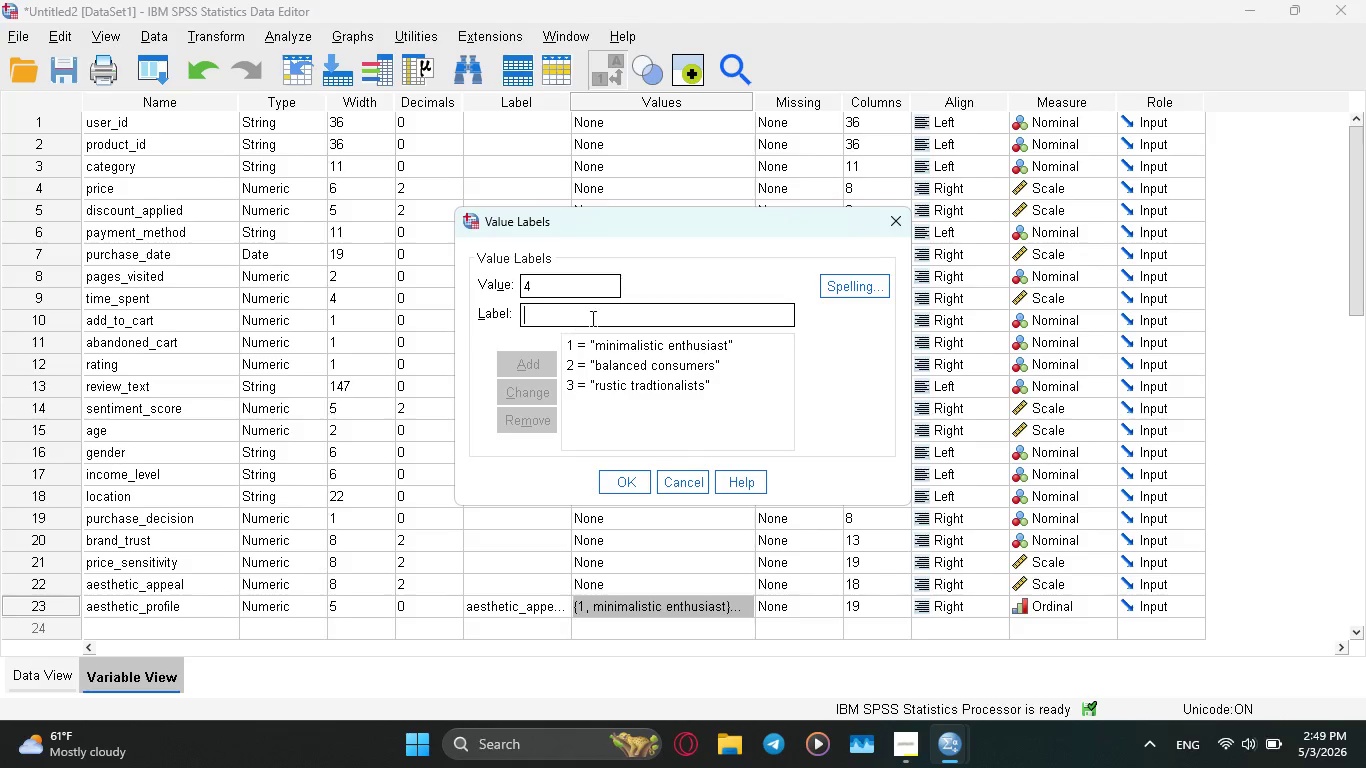 
left_click([563, 292])
 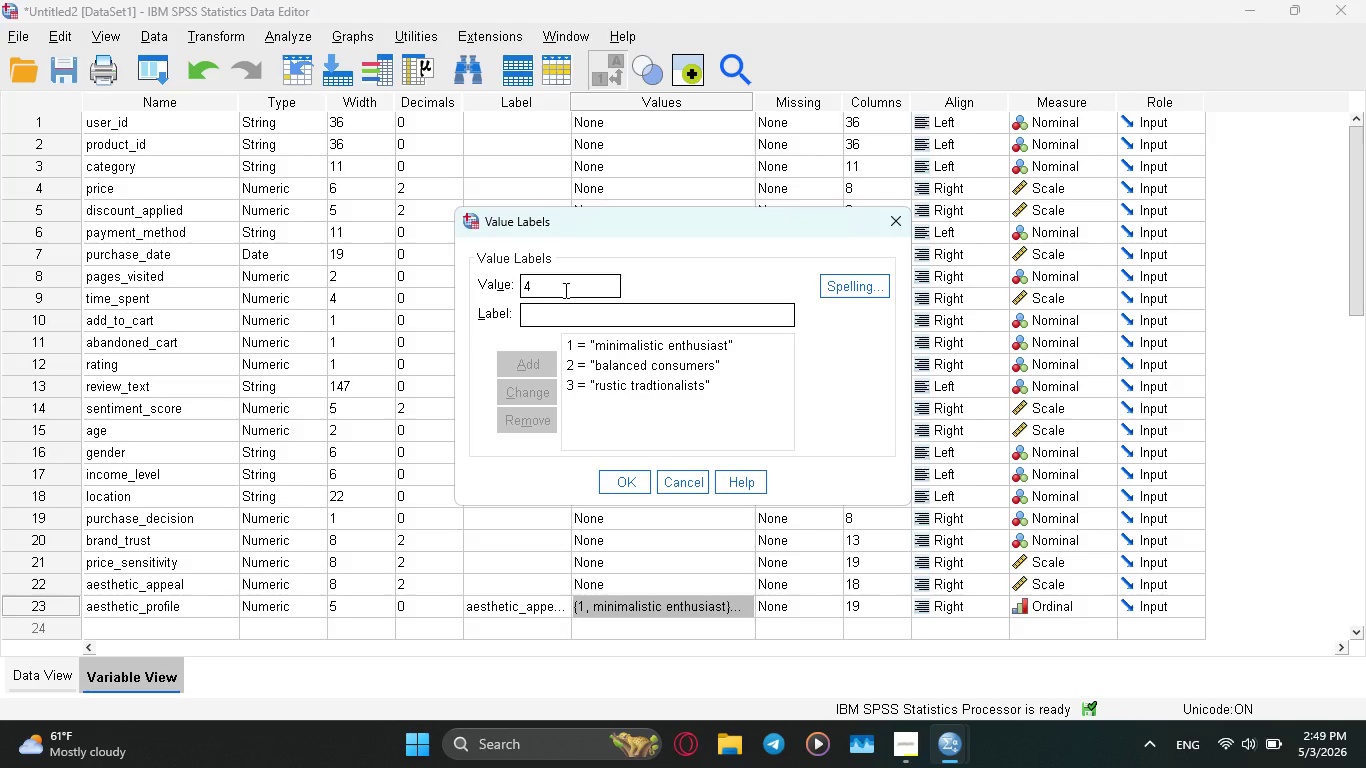 
key(Backspace)
 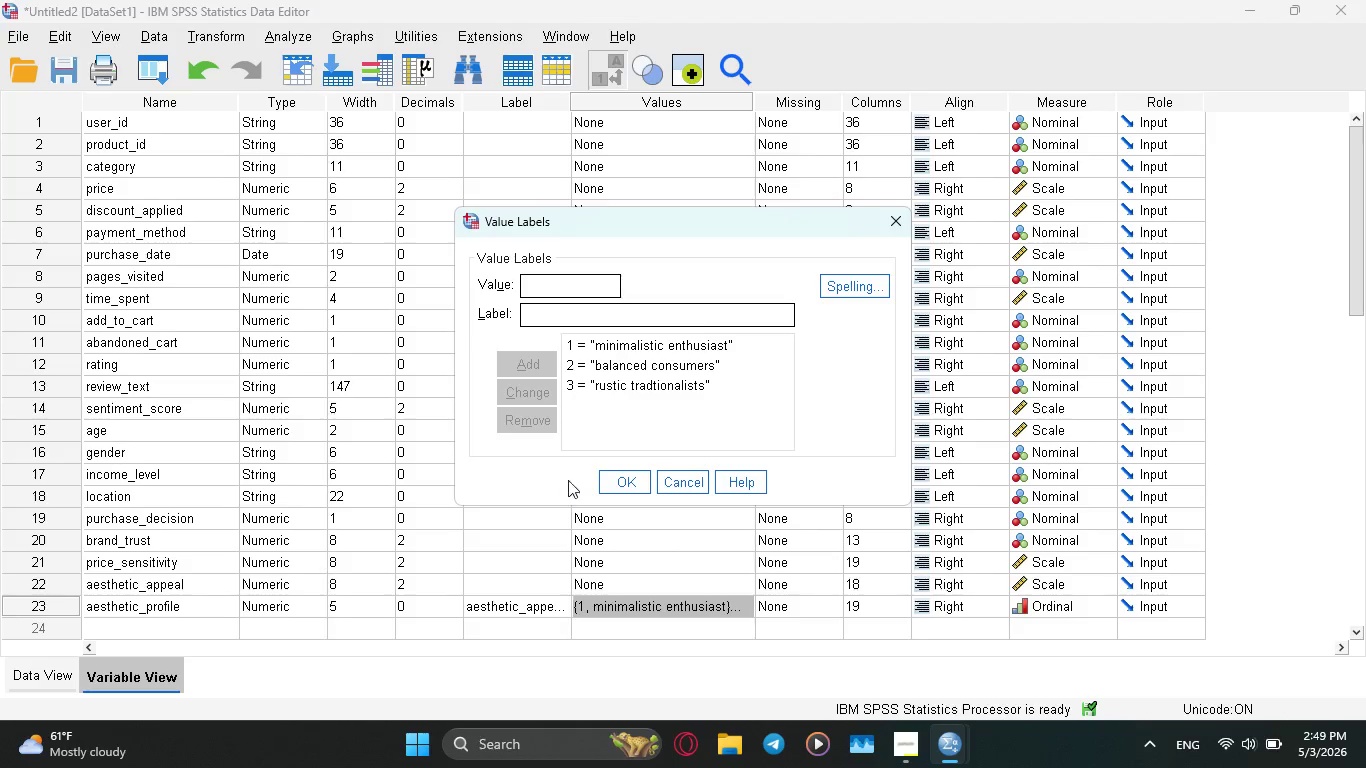 
left_click([623, 480])
 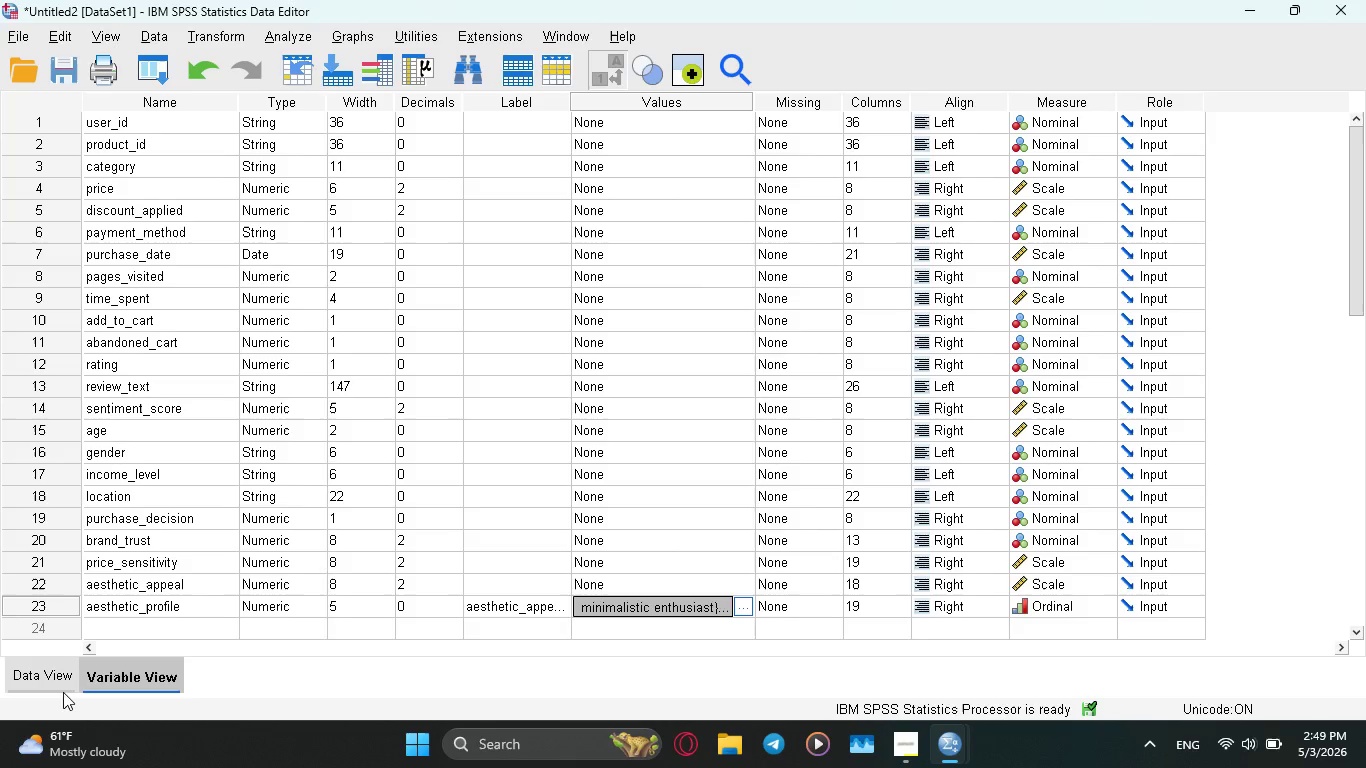 
left_click([51, 683])
 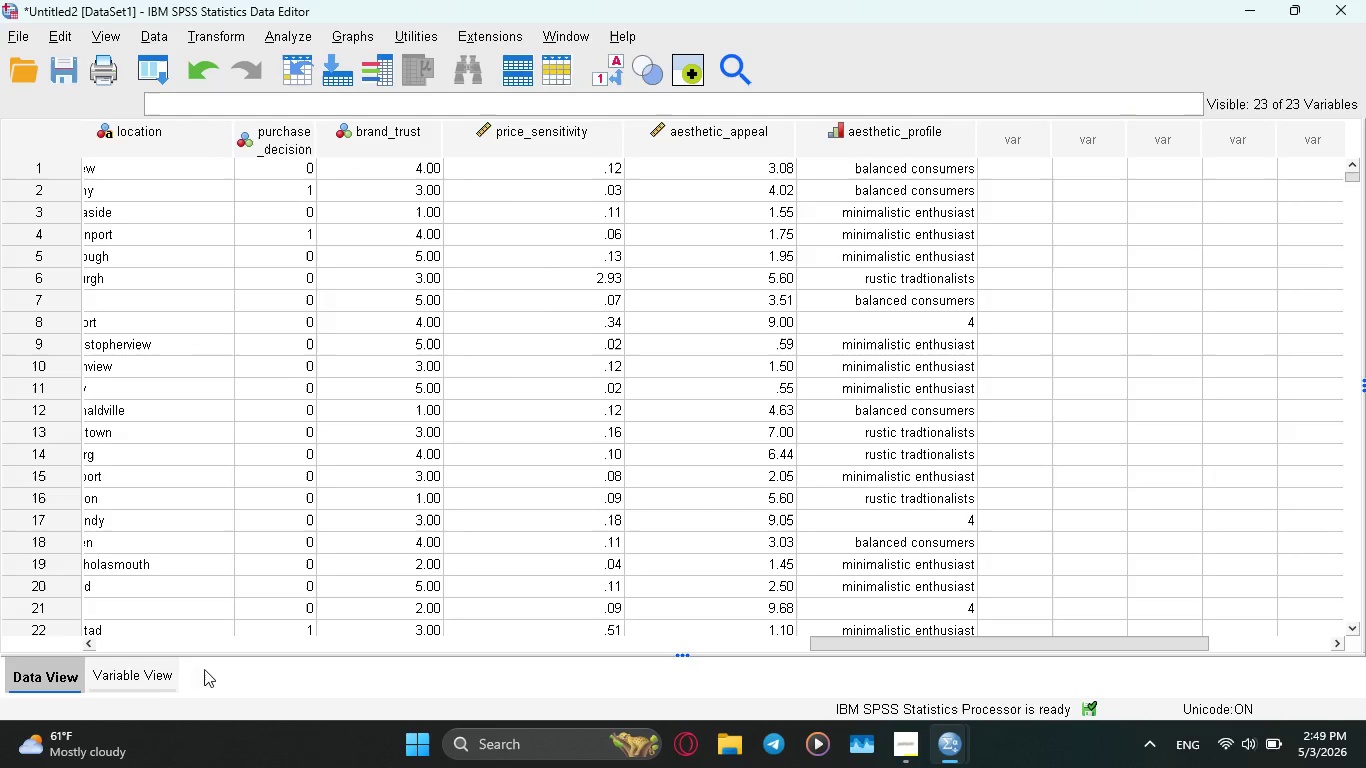 
left_click([137, 673])
 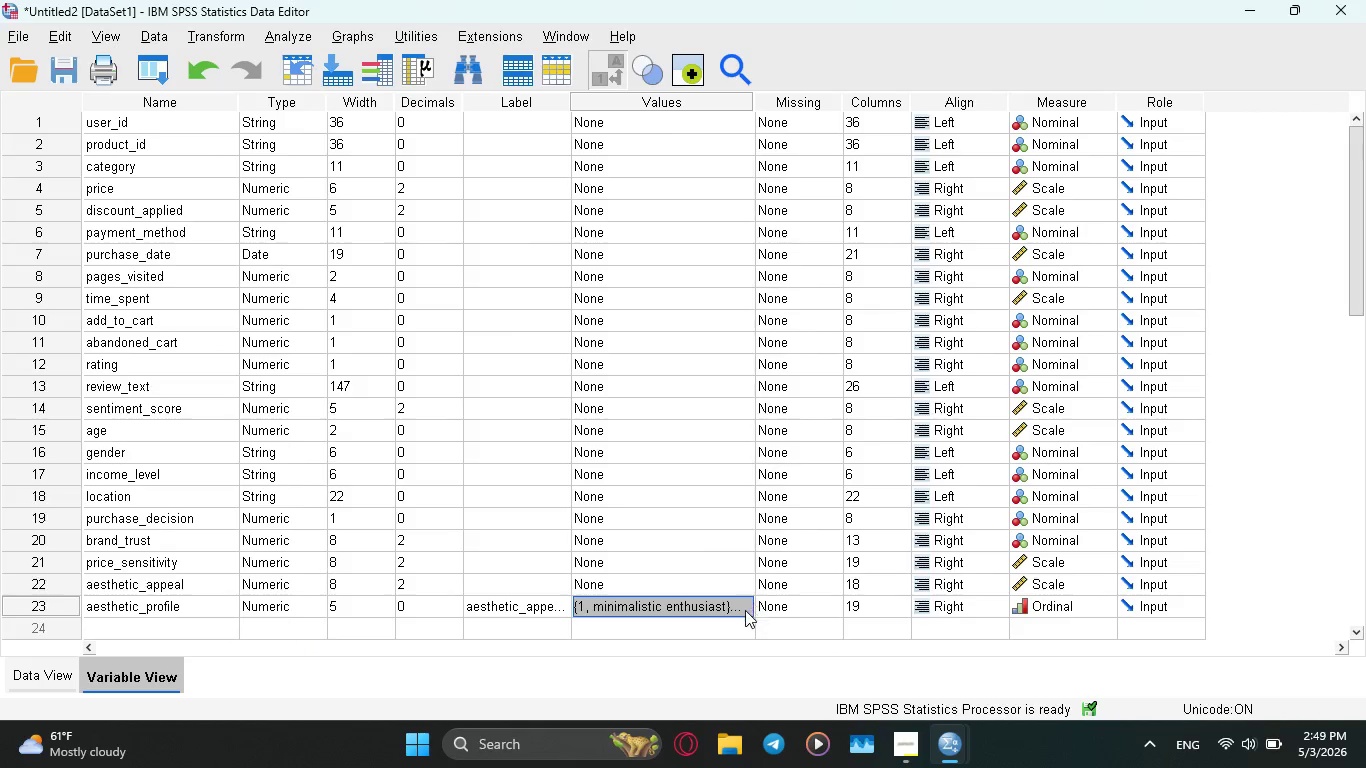 
left_click([745, 605])
 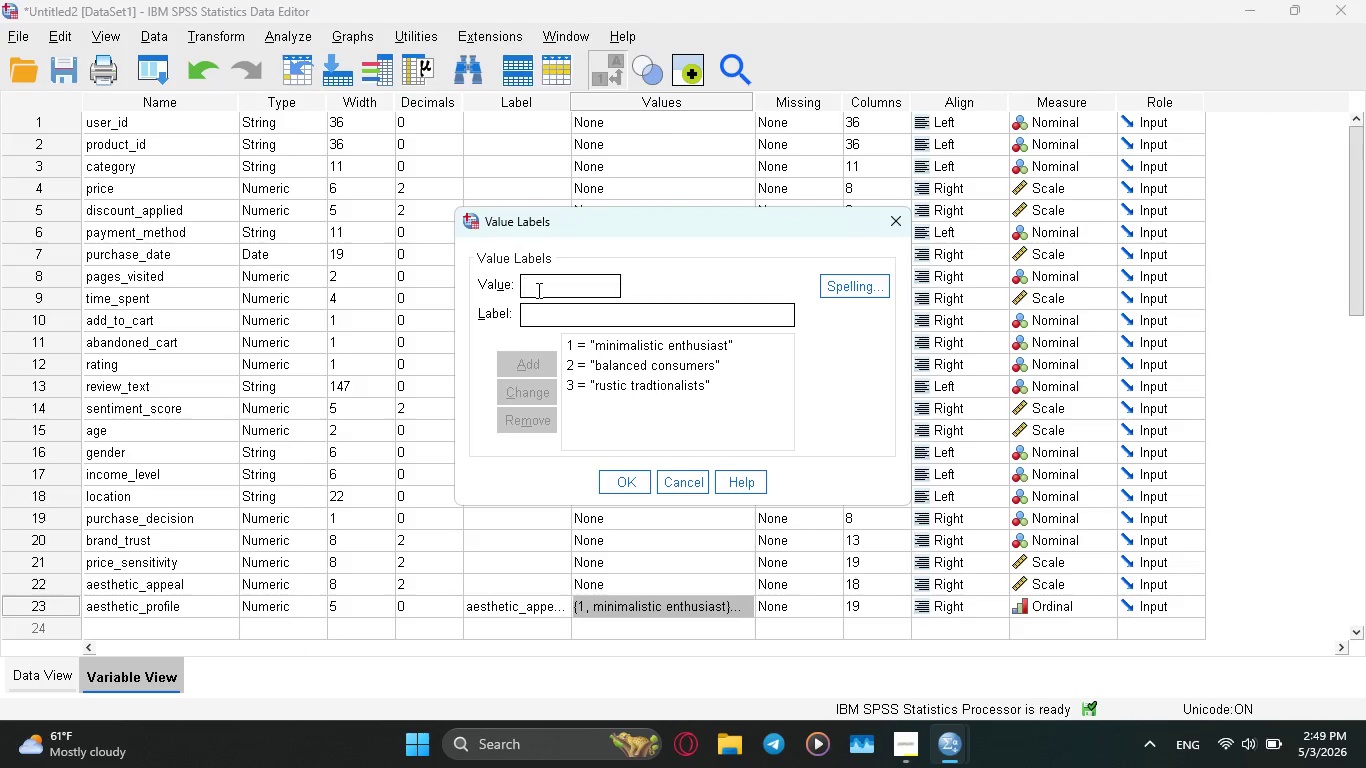 
key(4)
 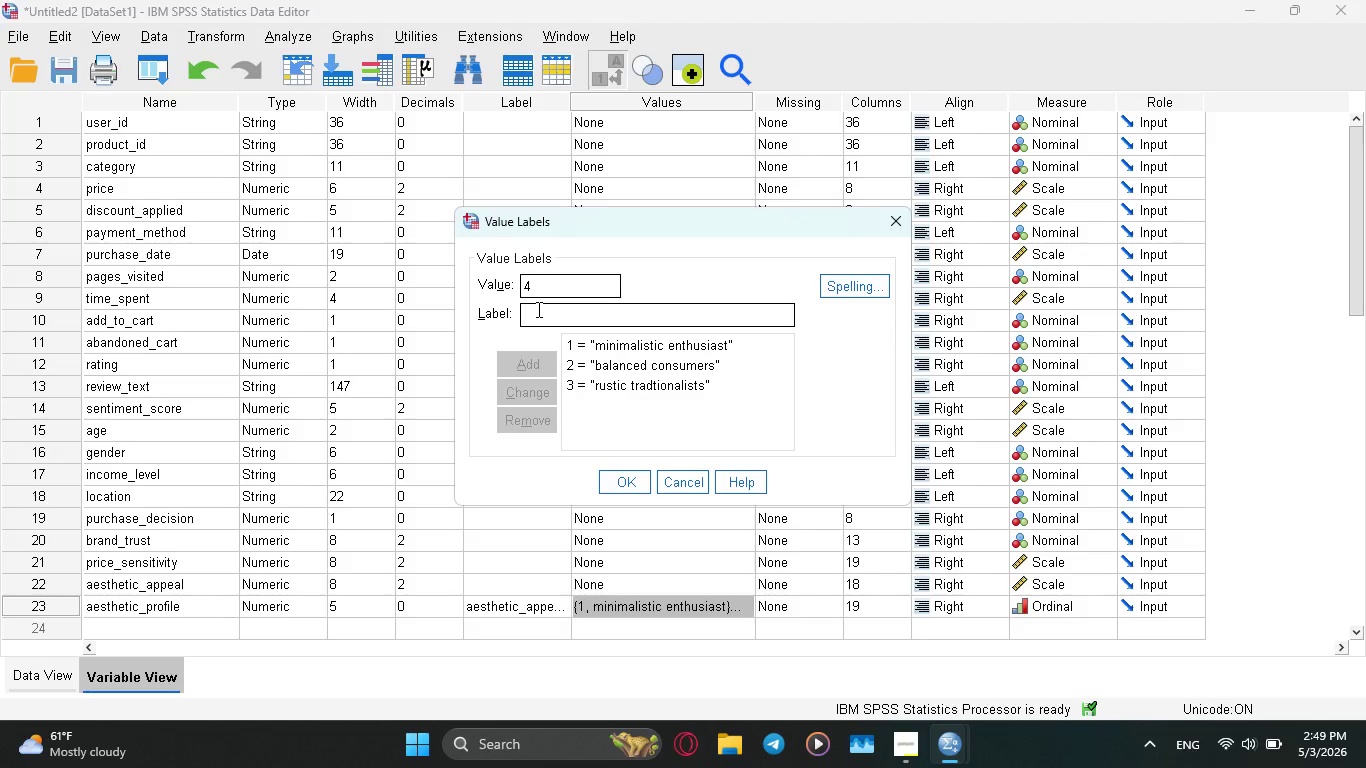 
left_click([537, 309])
 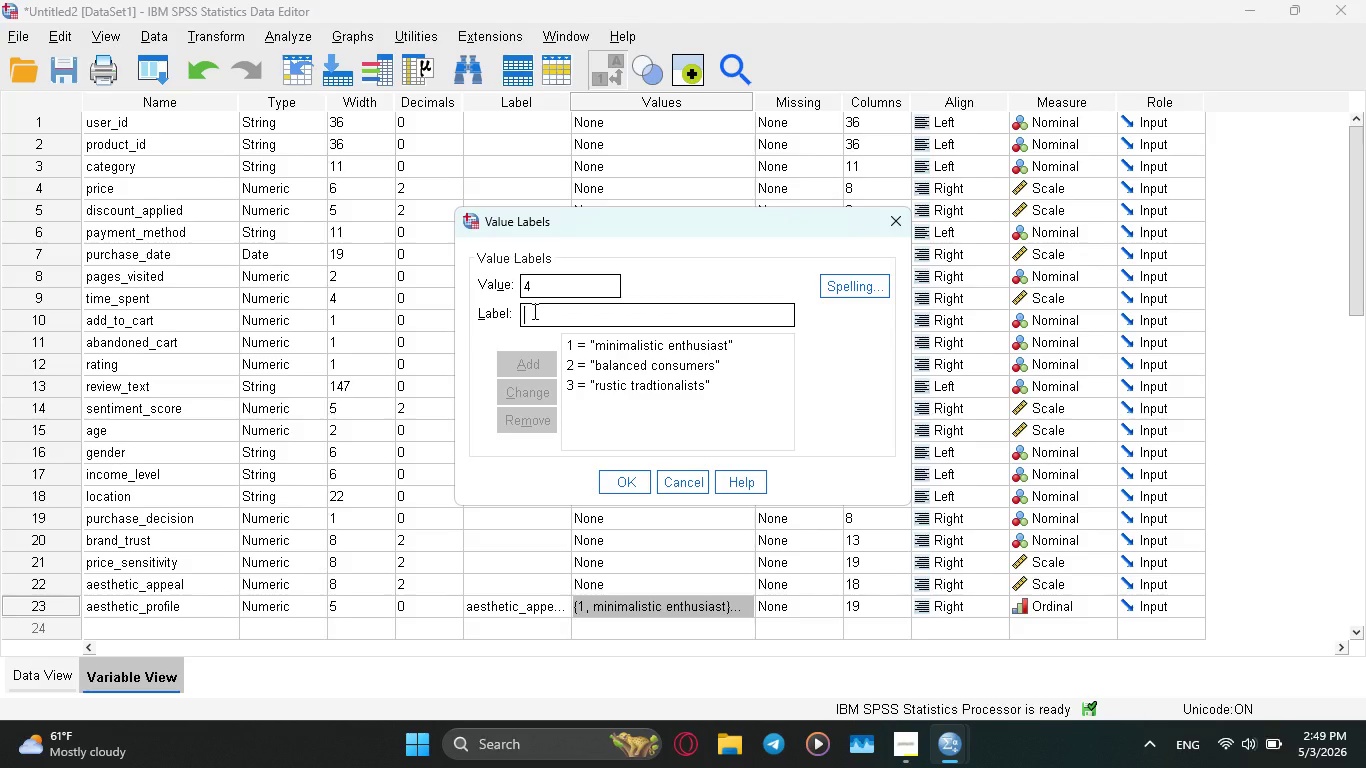 
type(rustic tra)
 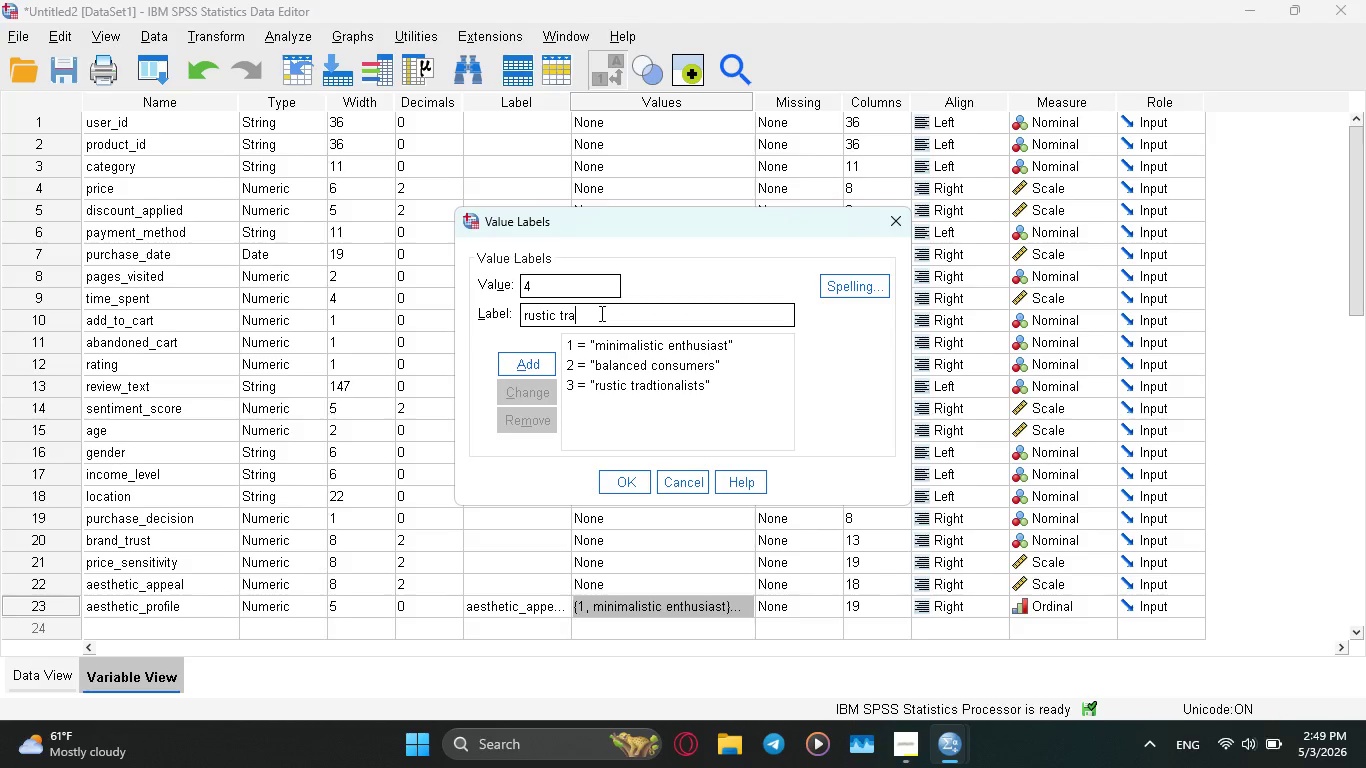 
type(dtion)
 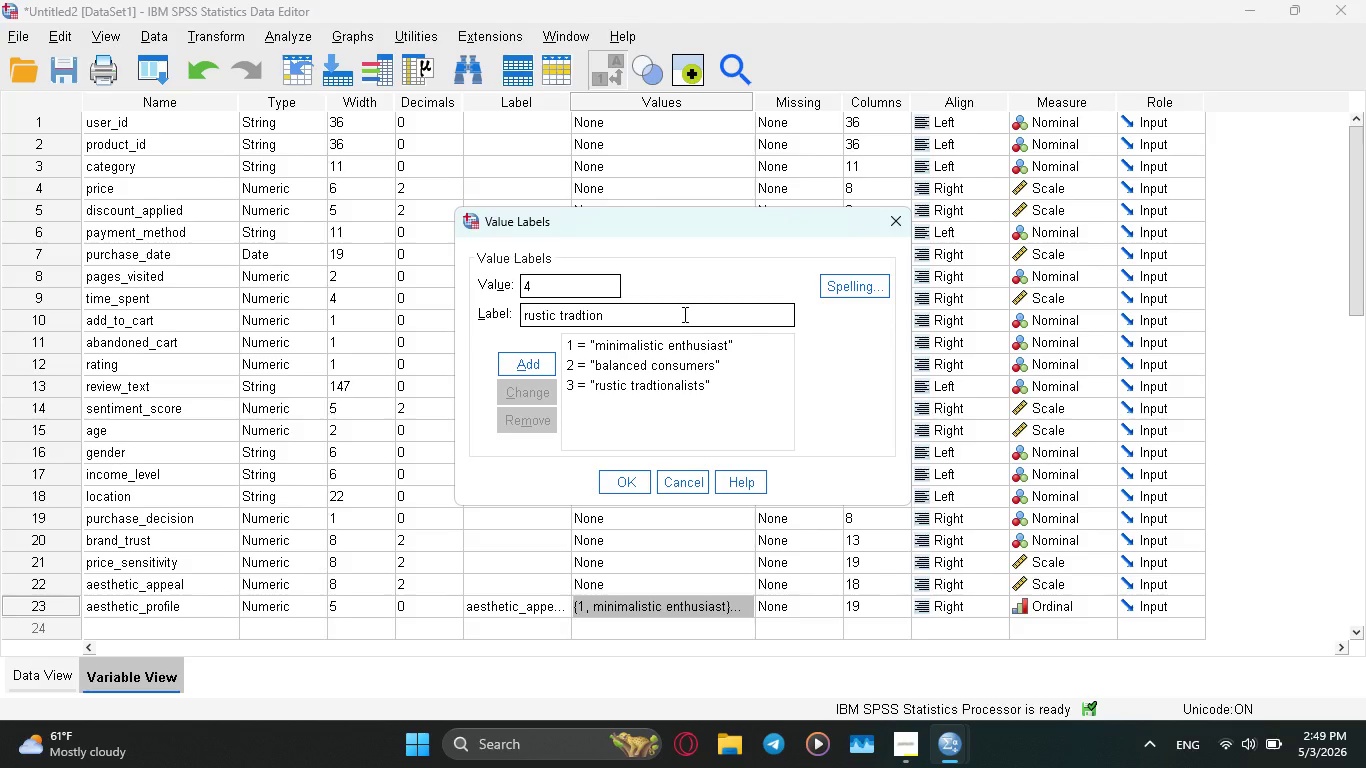 
type(alists)
 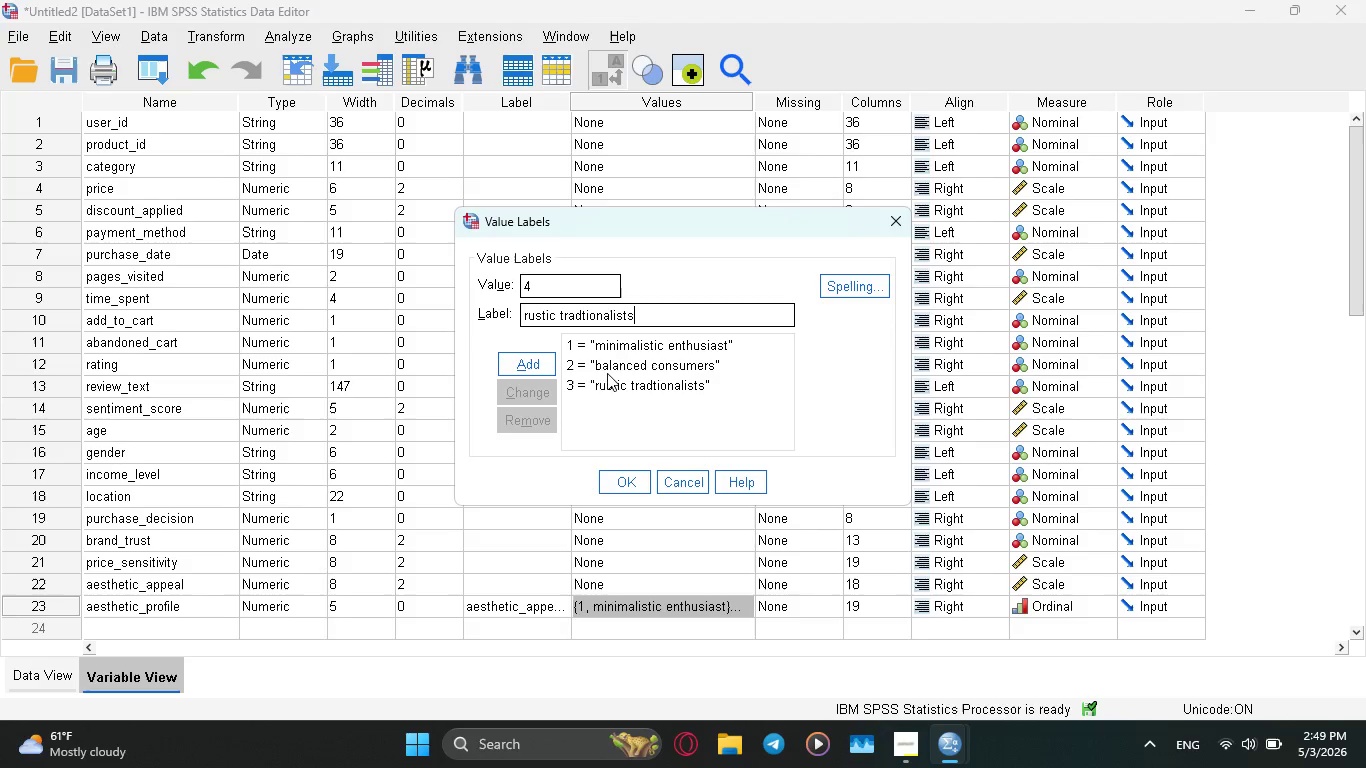 
left_click([540, 370])
 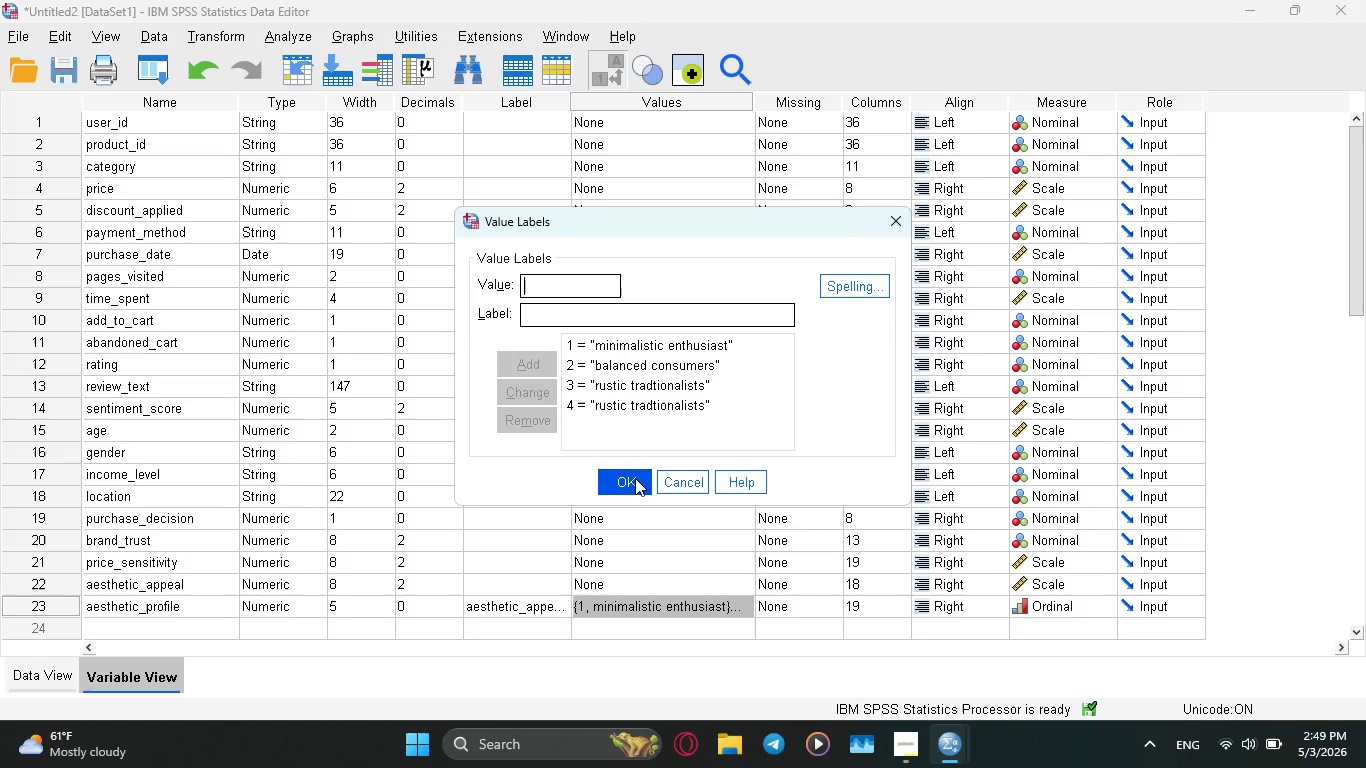 
left_click([640, 478])
 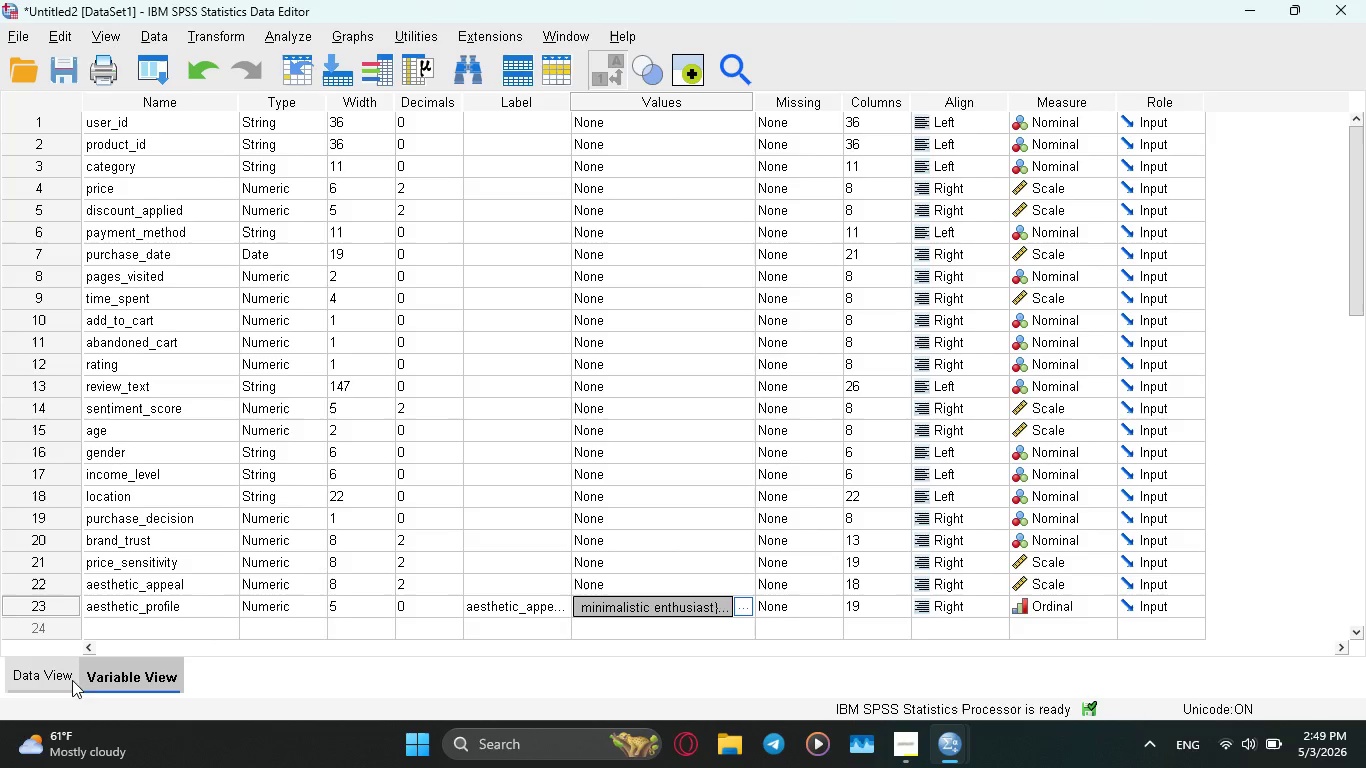 
left_click([48, 683])
 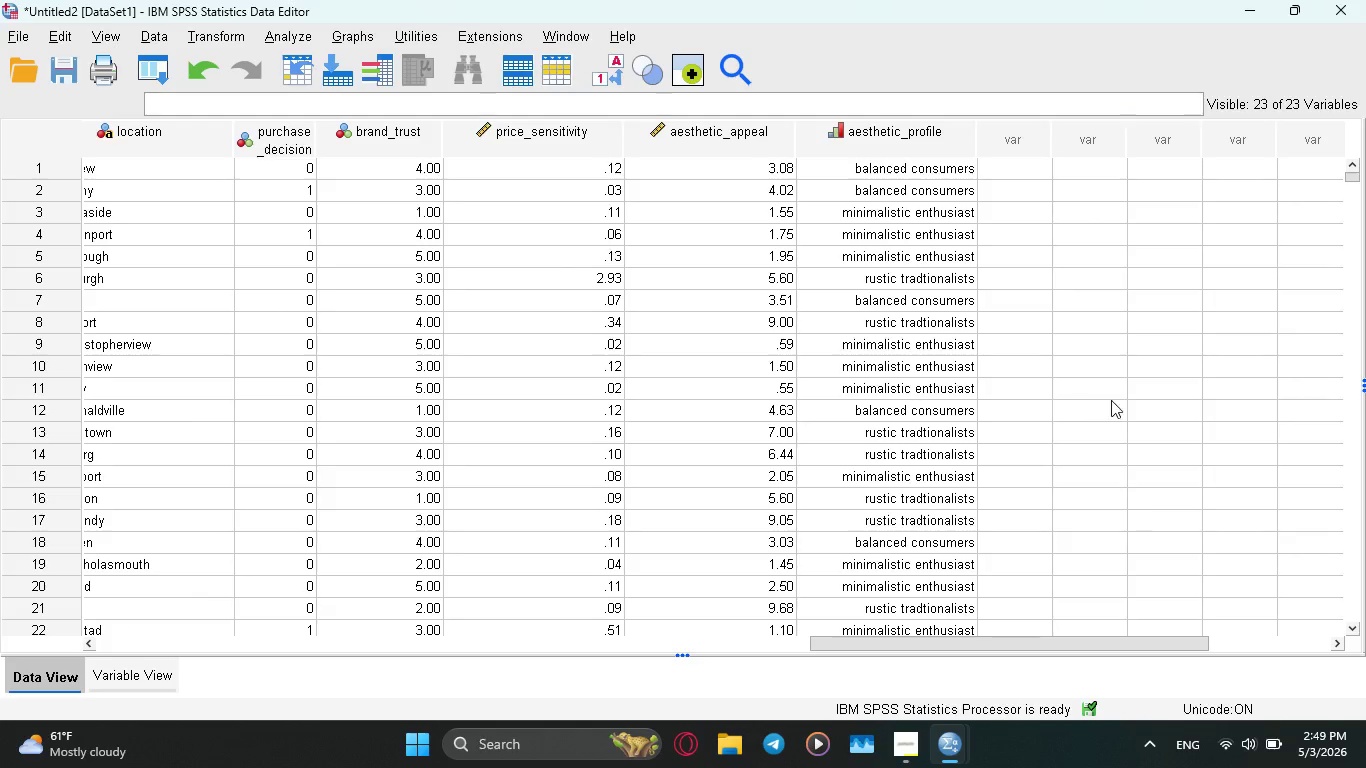 
left_click([897, 745])